 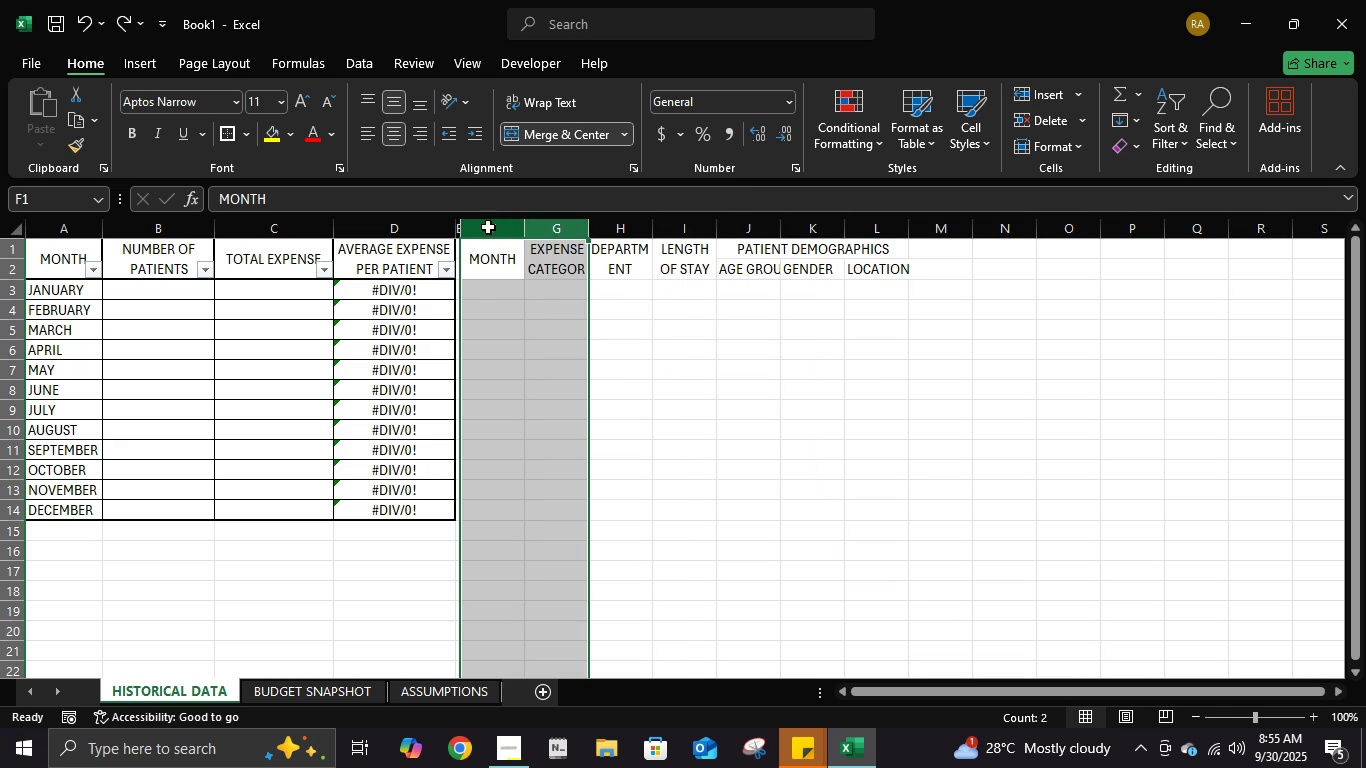 
double_click([1027, 149])
 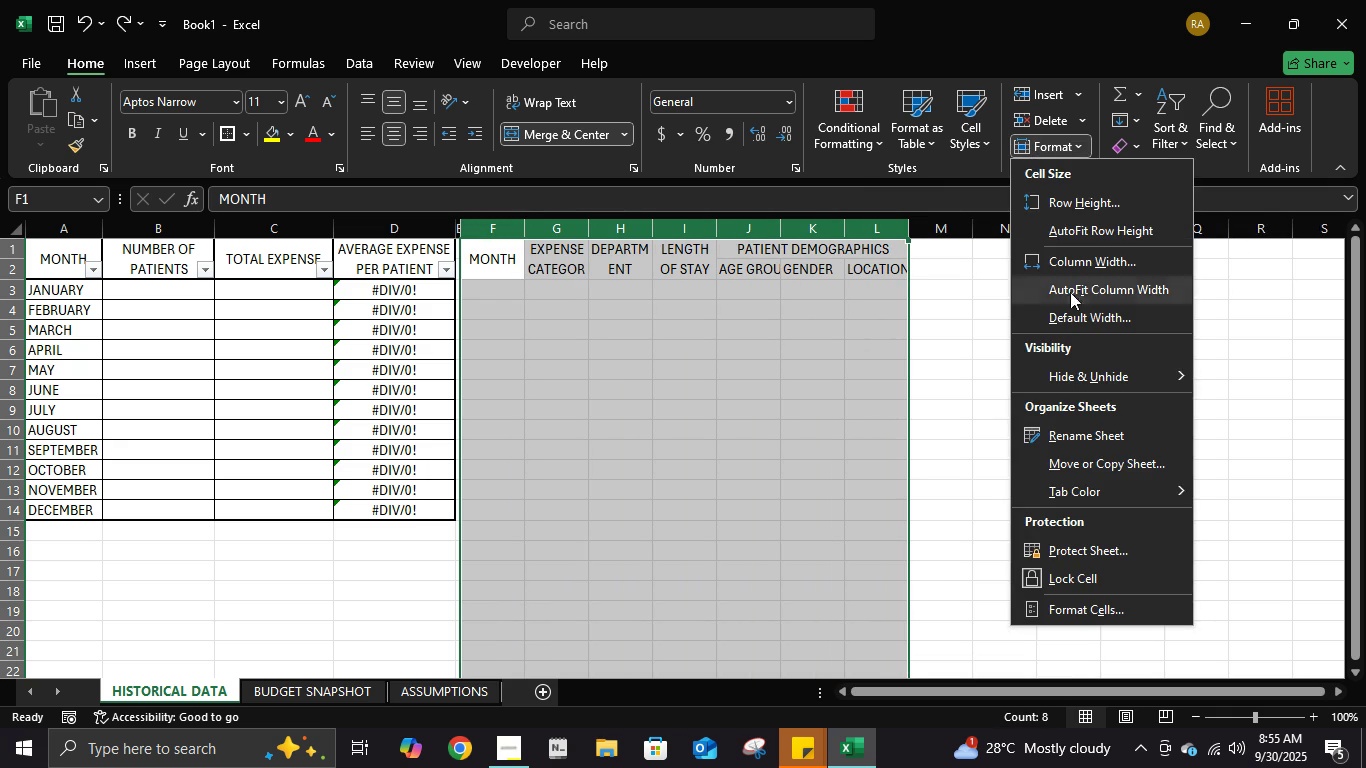 
left_click([1070, 292])
 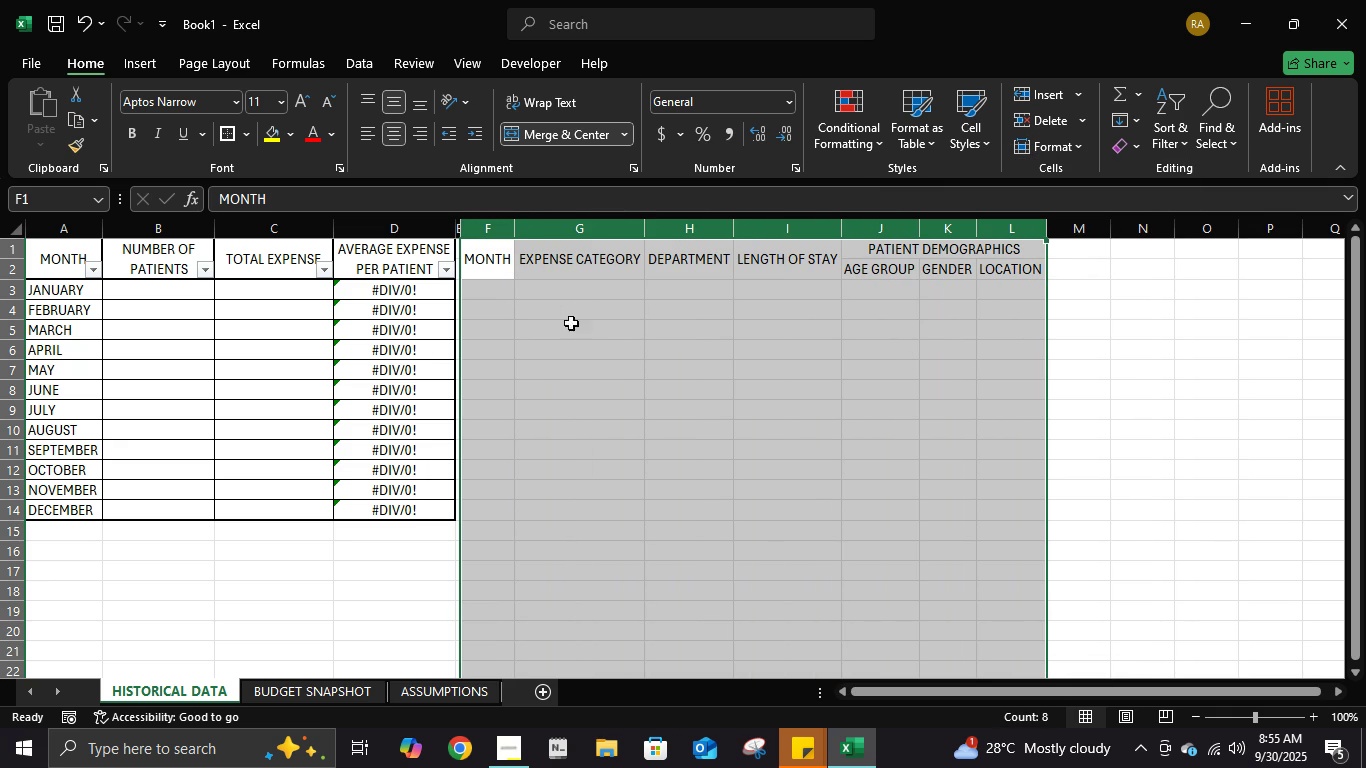 
left_click([681, 336])
 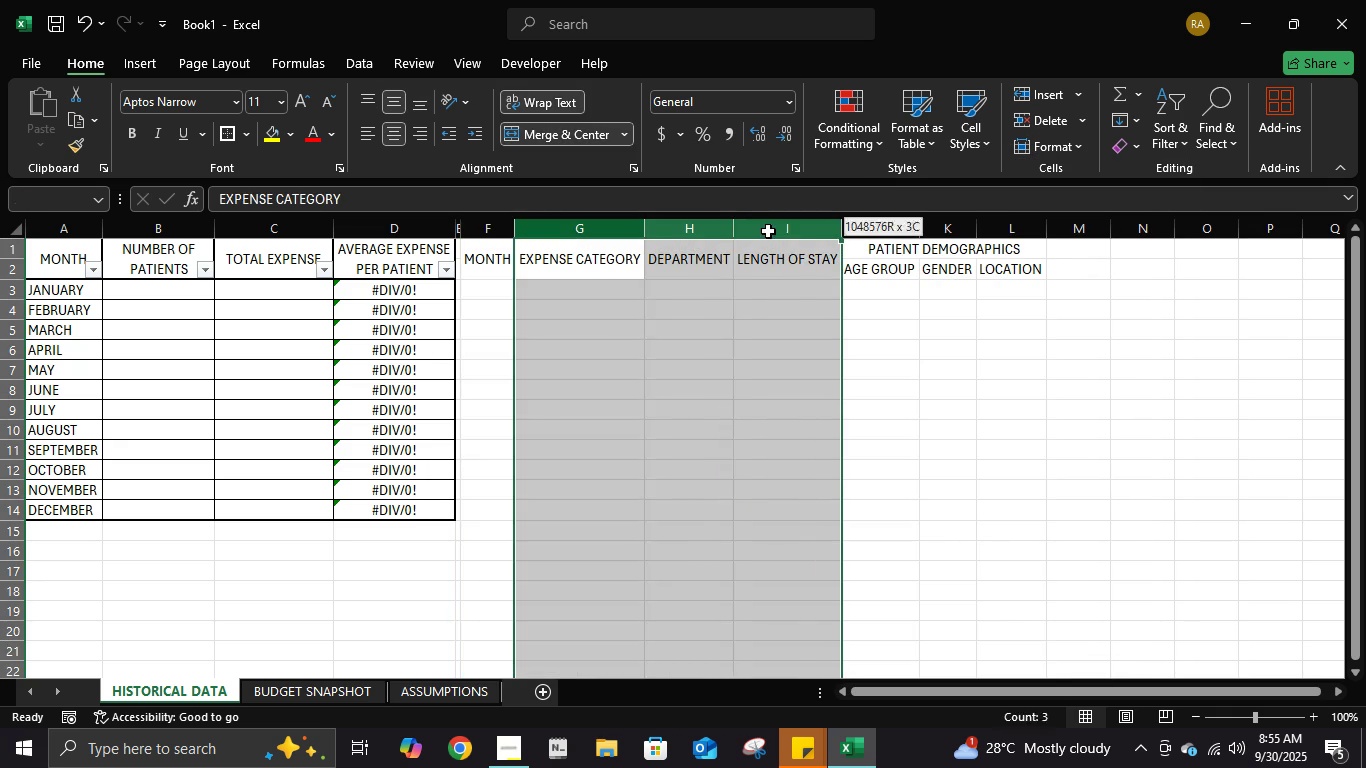 
triple_click([768, 231])
 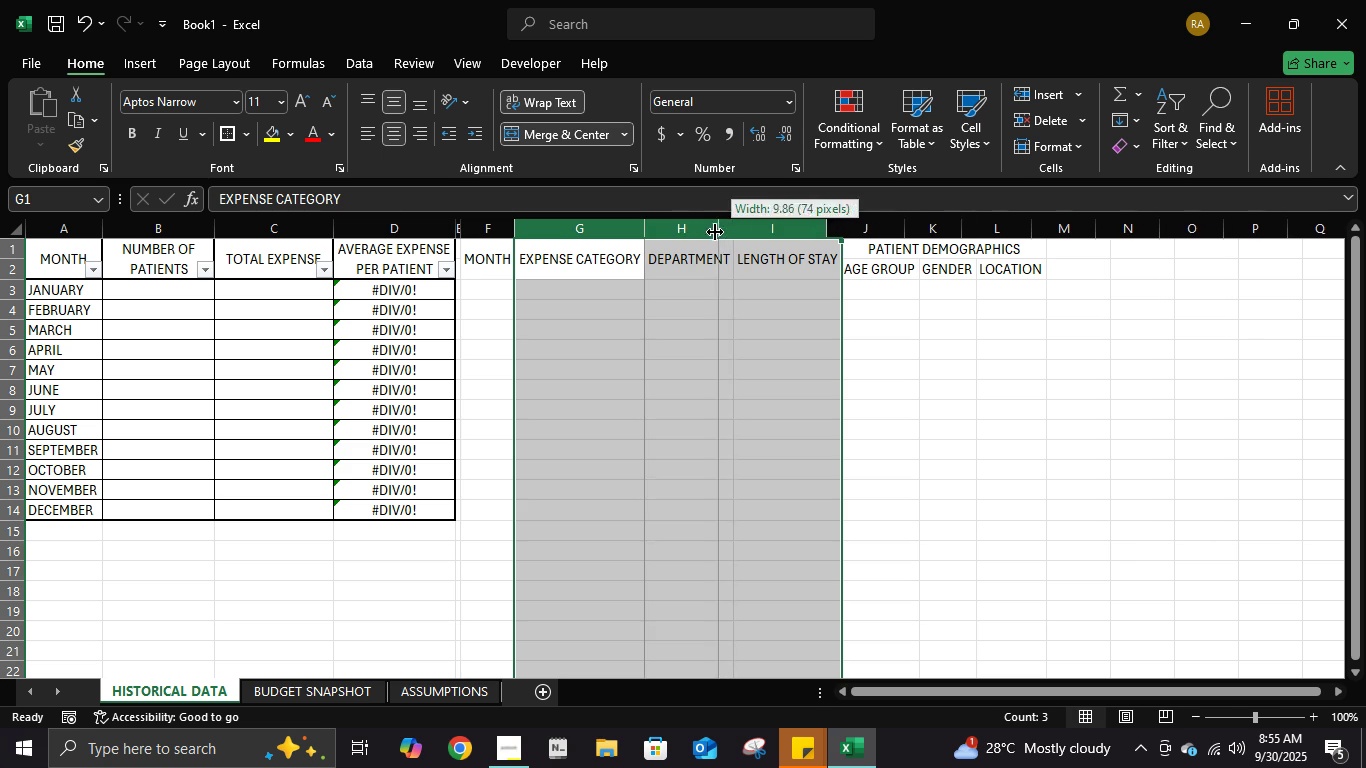 
wait(8.11)
 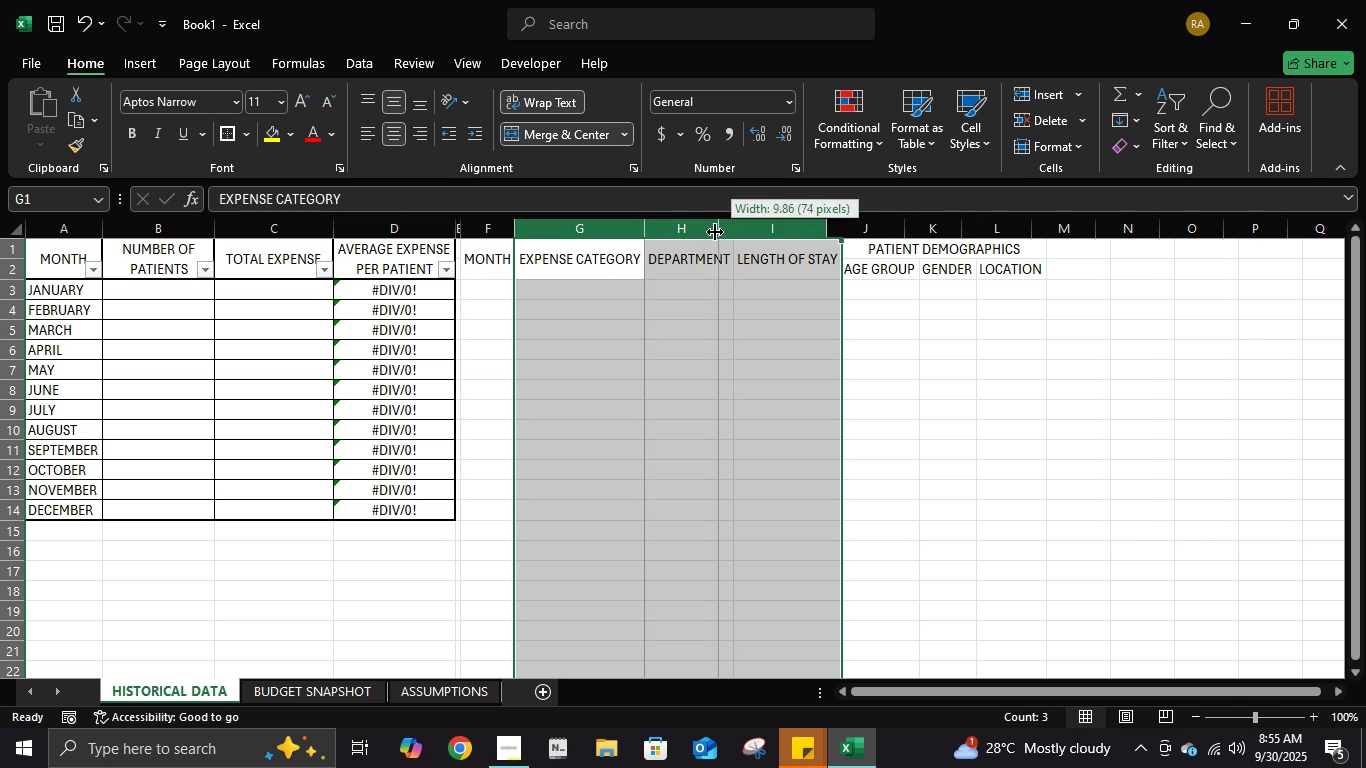 
left_click([648, 223])
 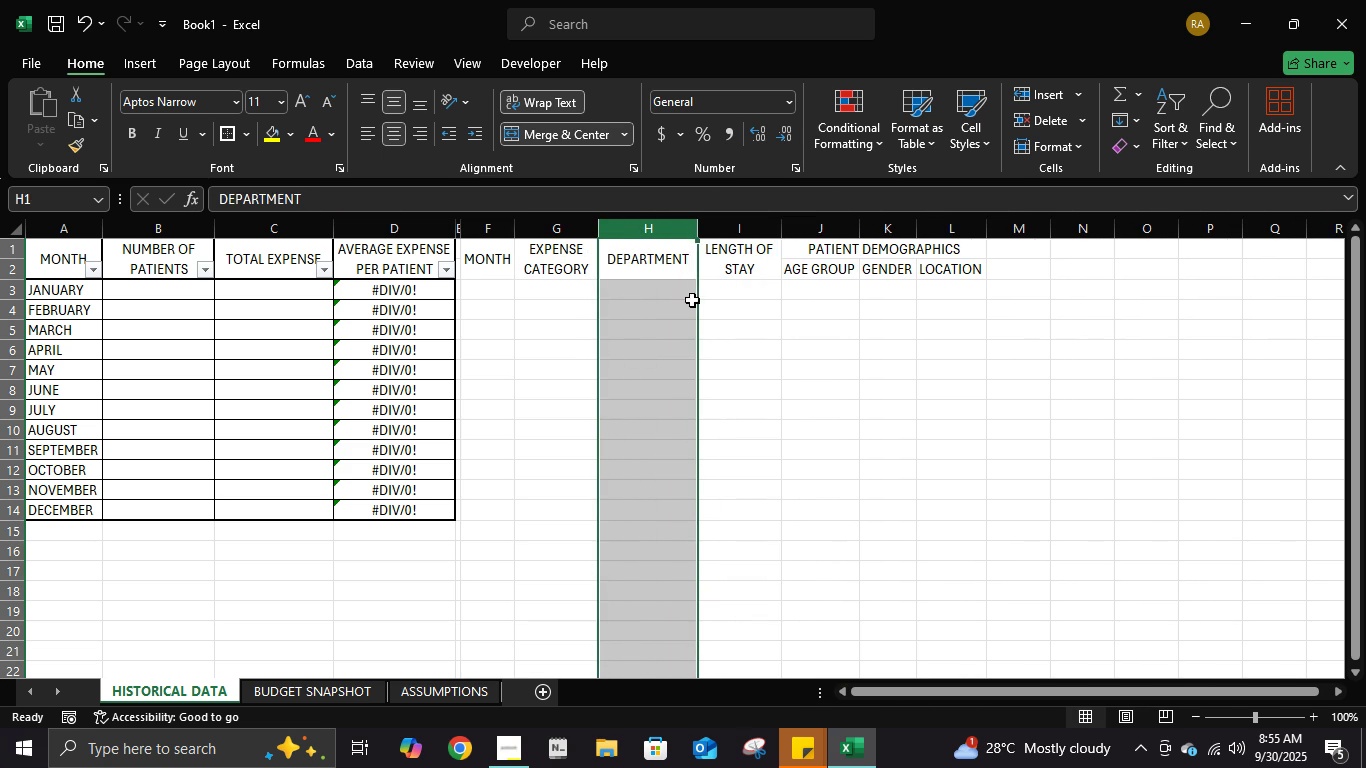 
left_click([687, 313])
 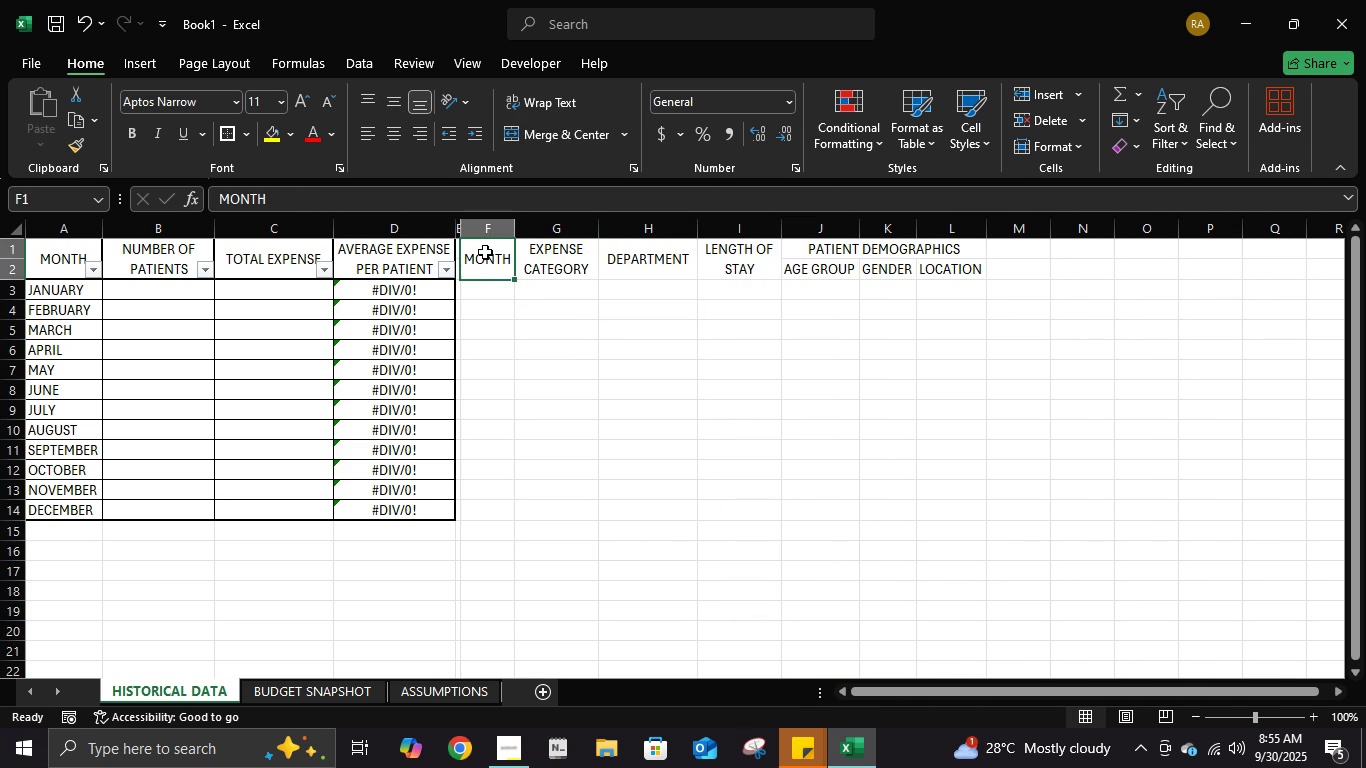 
left_click([485, 252])
 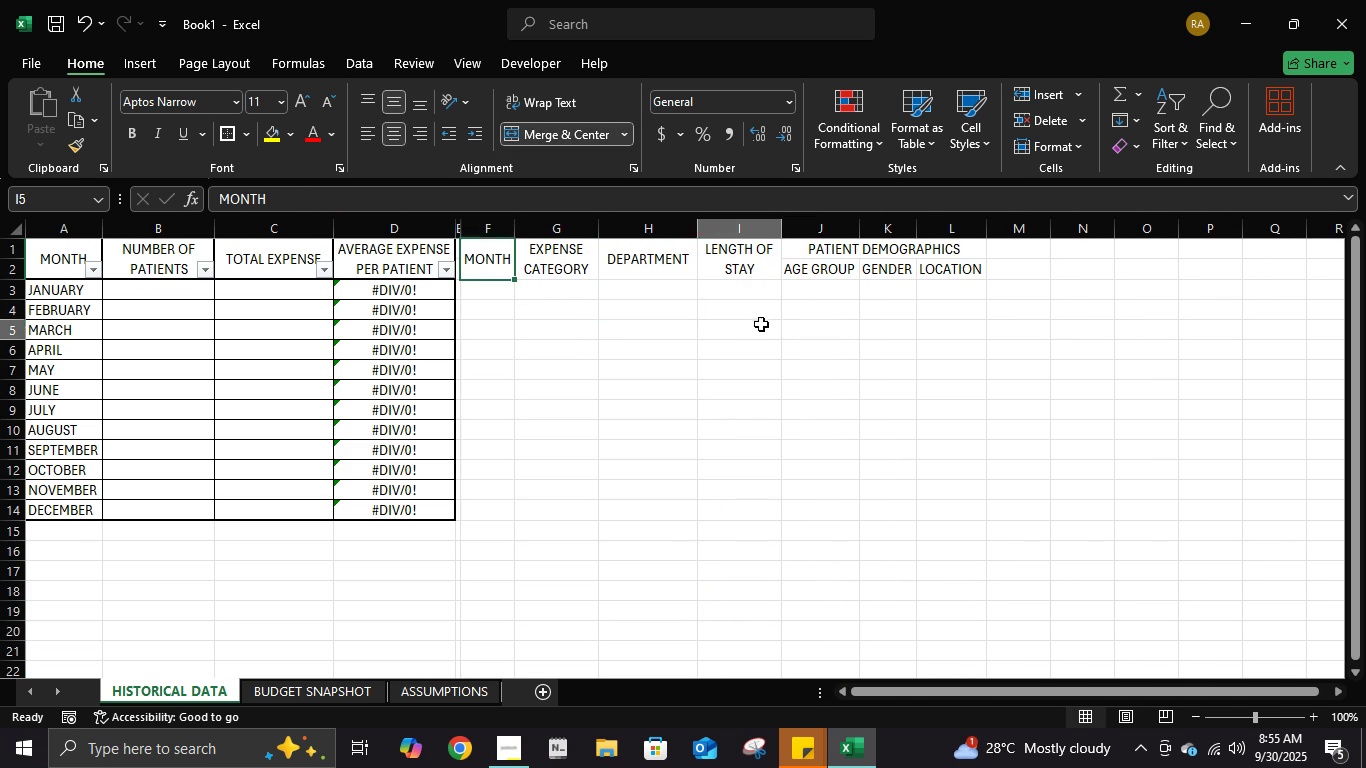 
double_click([761, 324])
 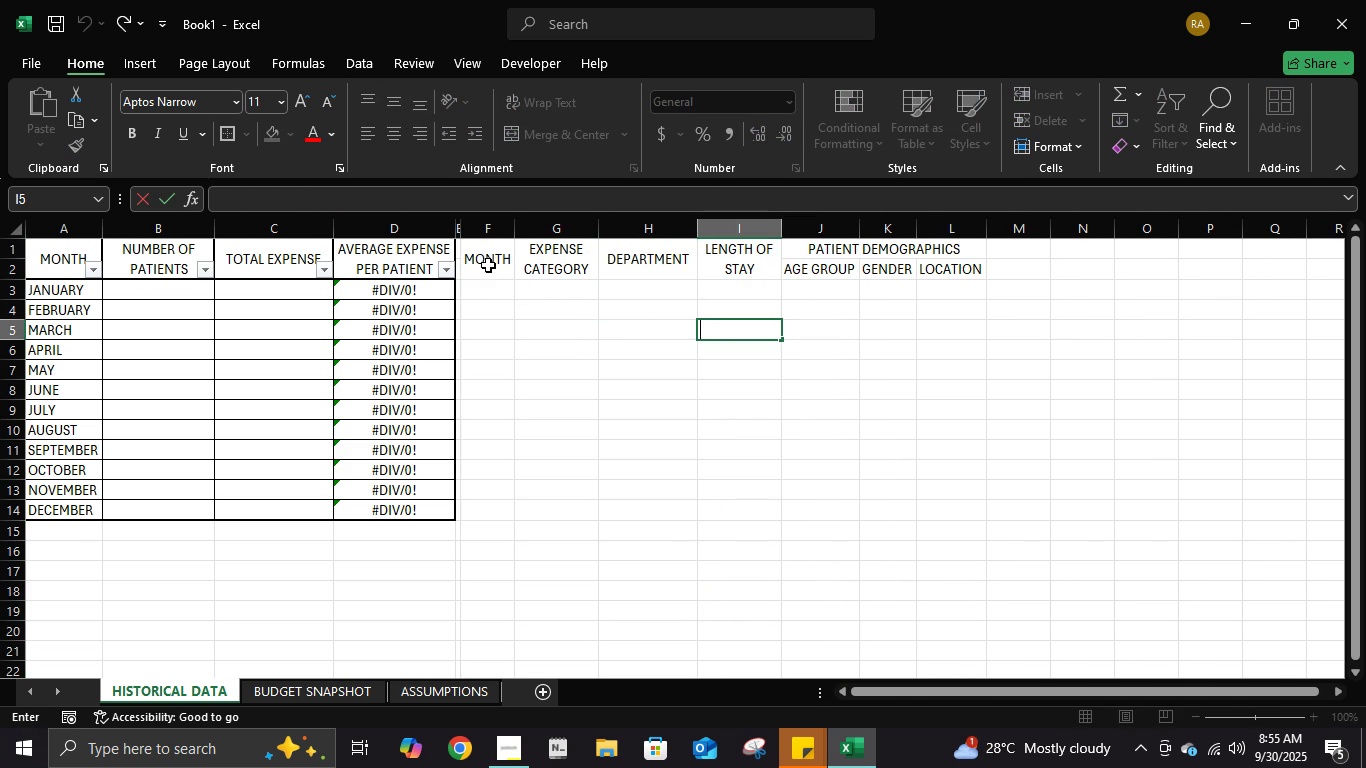 
left_click([488, 265])
 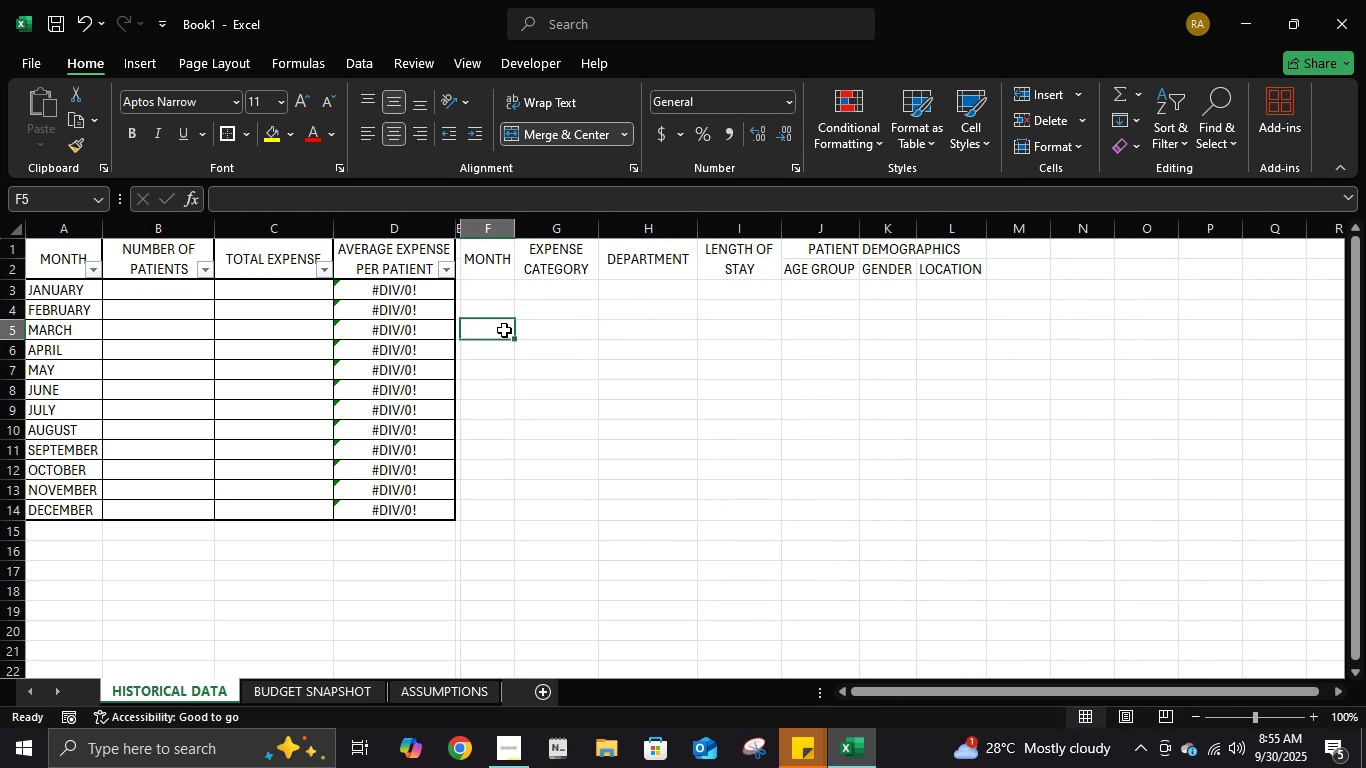 
left_click([504, 330])
 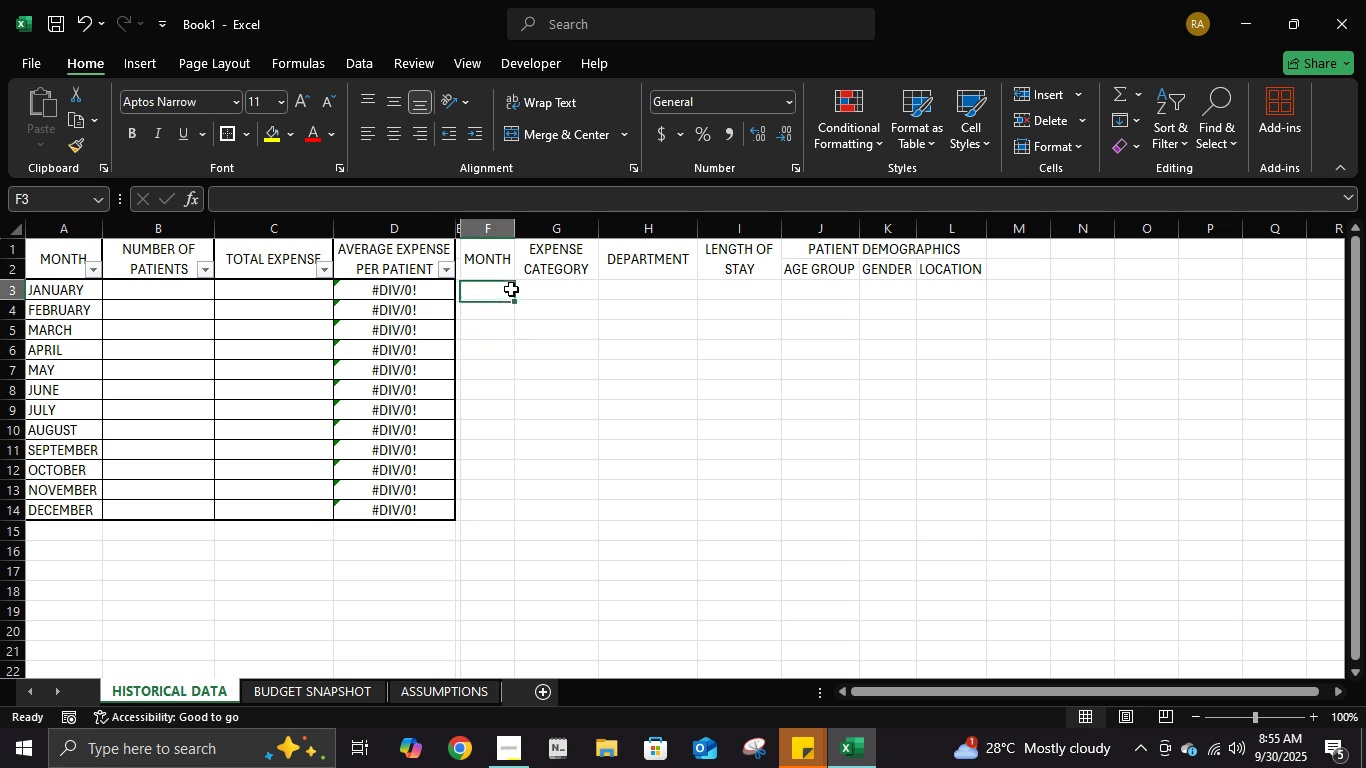 
left_click([511, 289])
 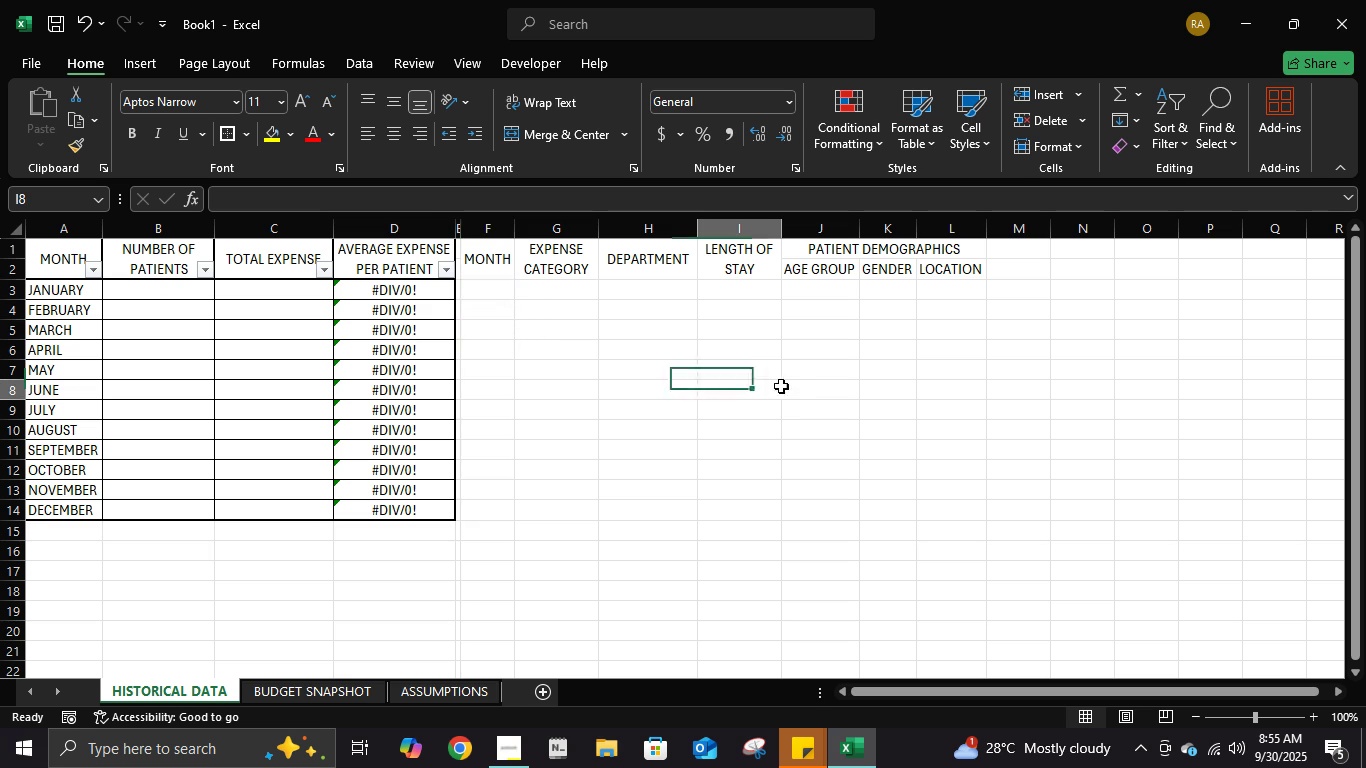 
left_click([781, 386])
 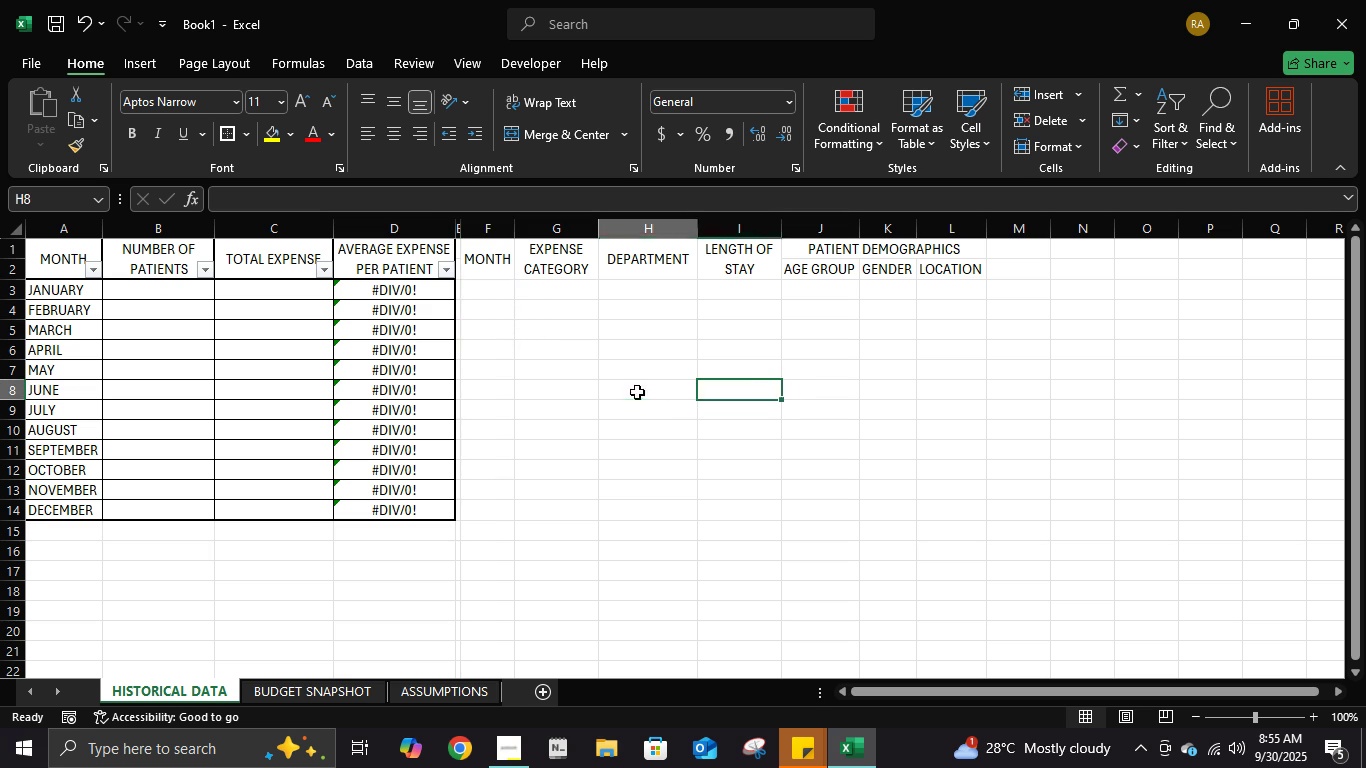 
left_click([637, 392])
 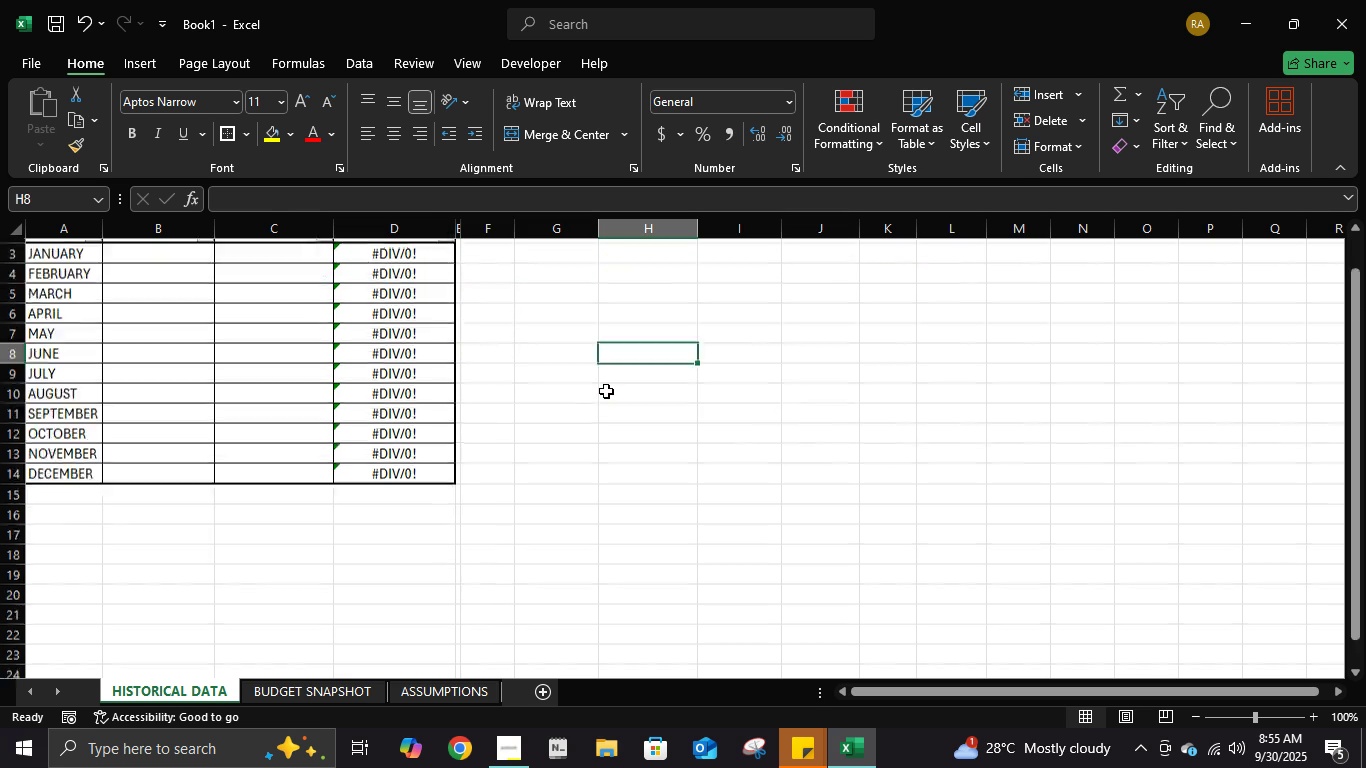 
scroll: coordinate [606, 391], scroll_direction: up, amount: 7.0
 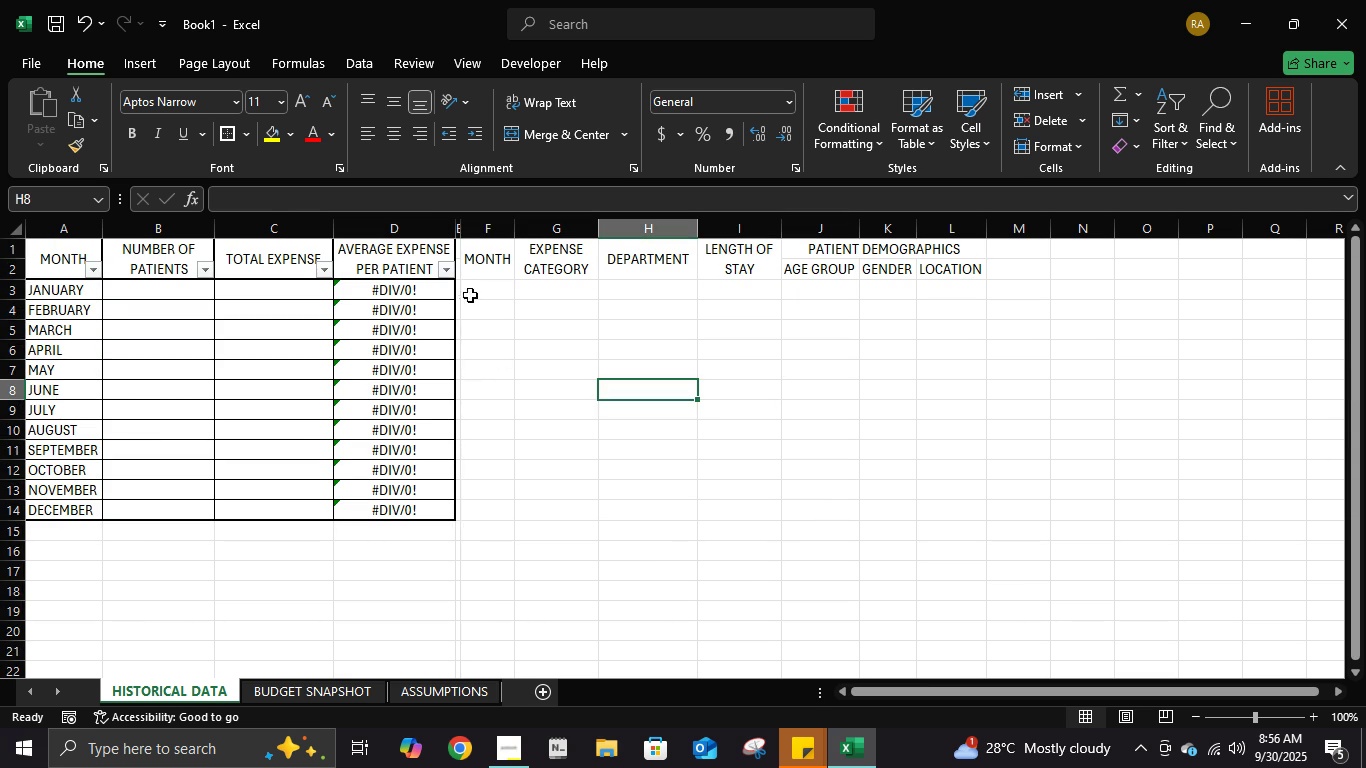 
left_click([471, 293])
 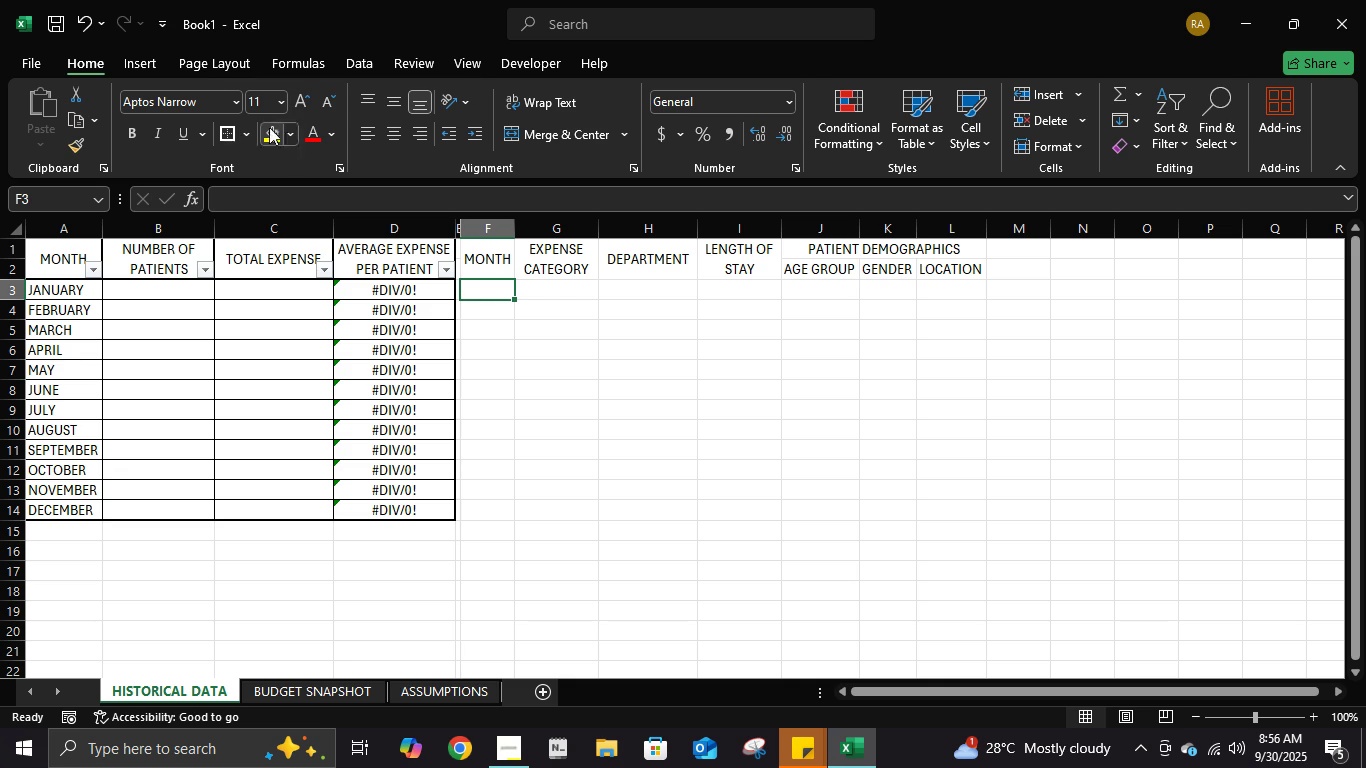 
wait(5.96)
 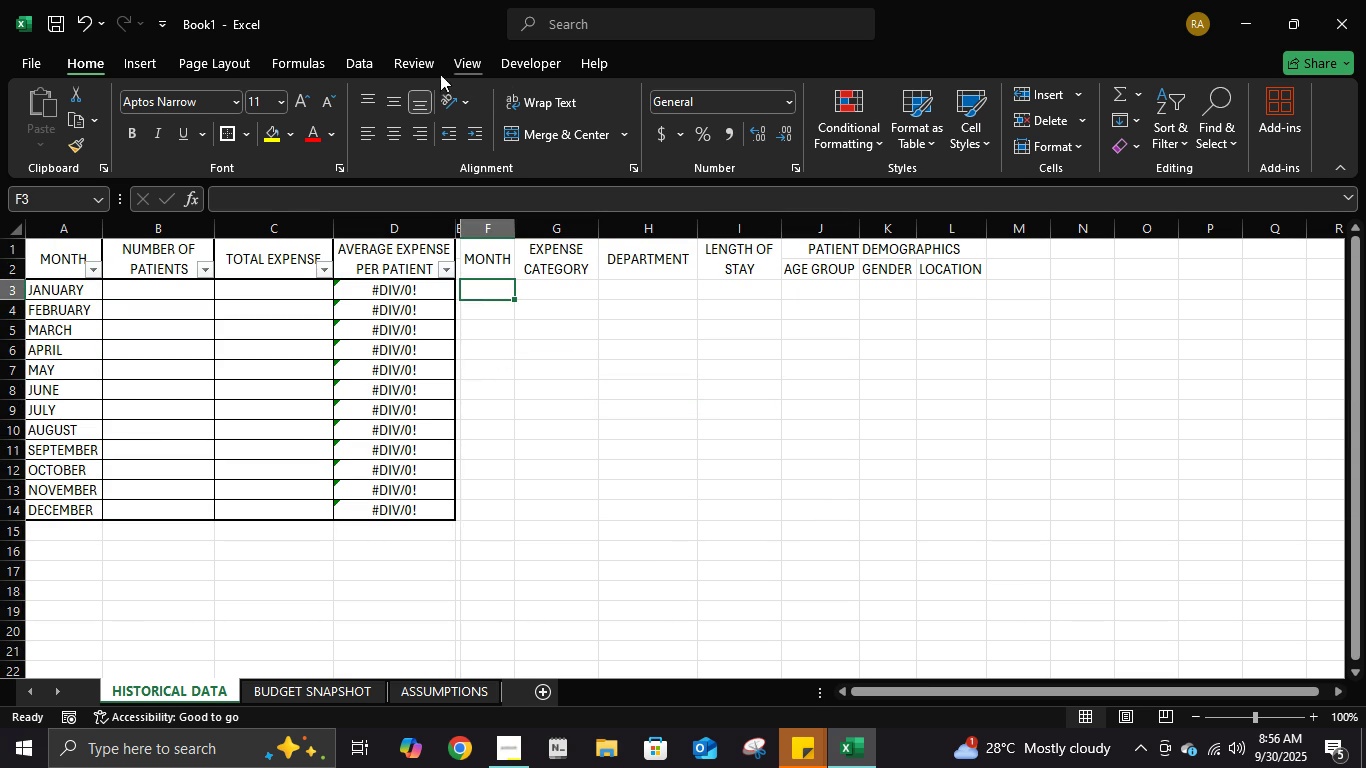 
left_click([440, 58])
 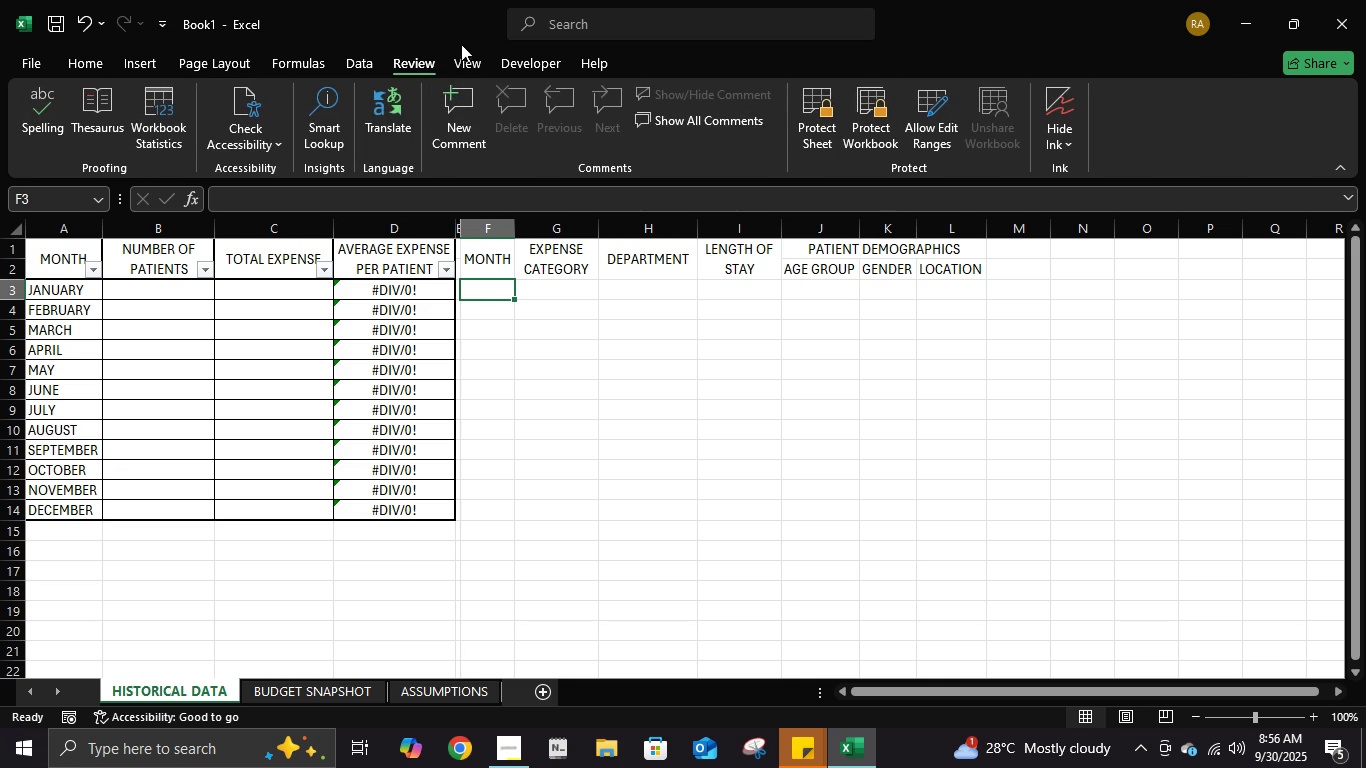 
left_click([472, 59])